 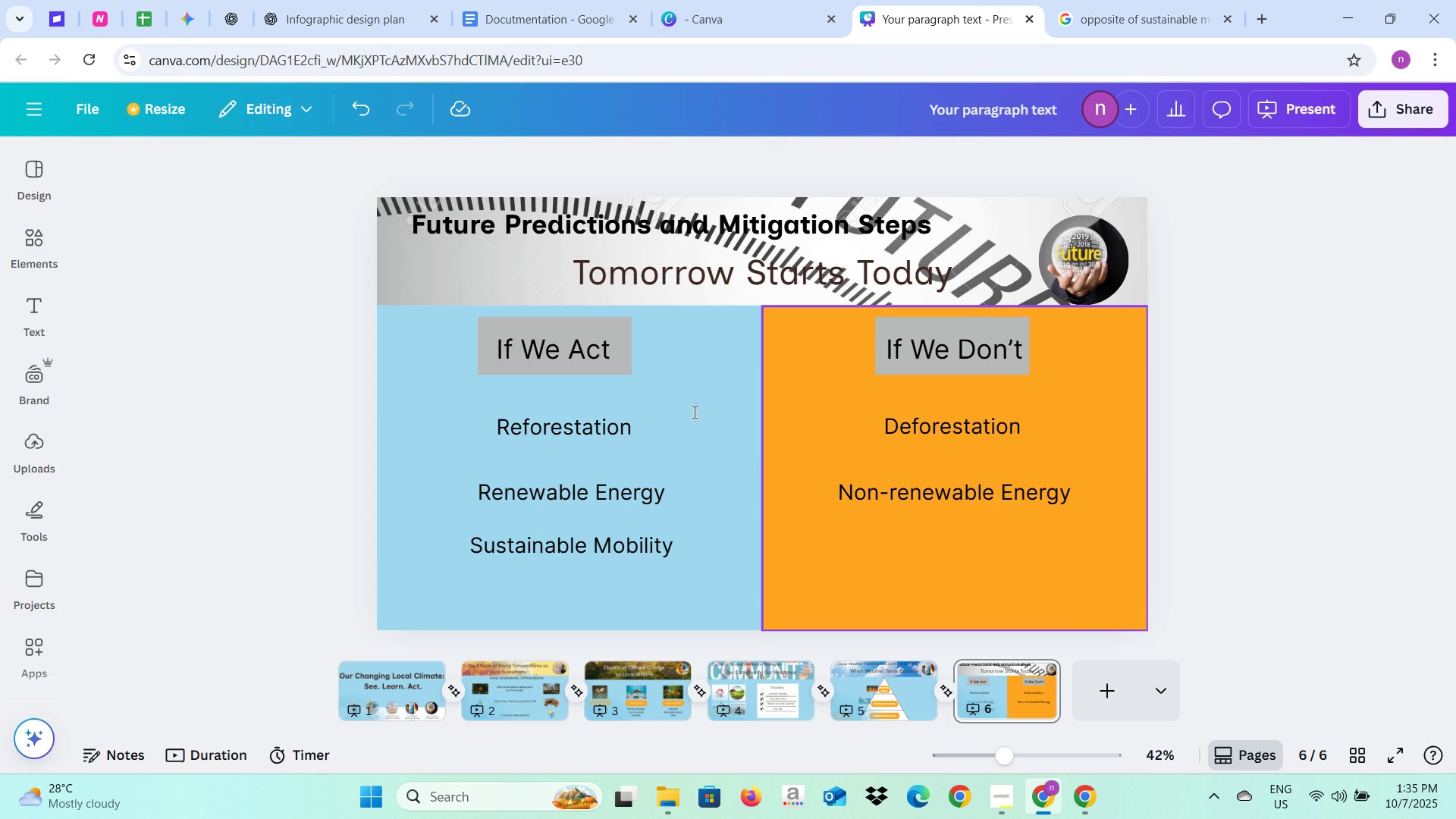 
left_click([493, 162])
 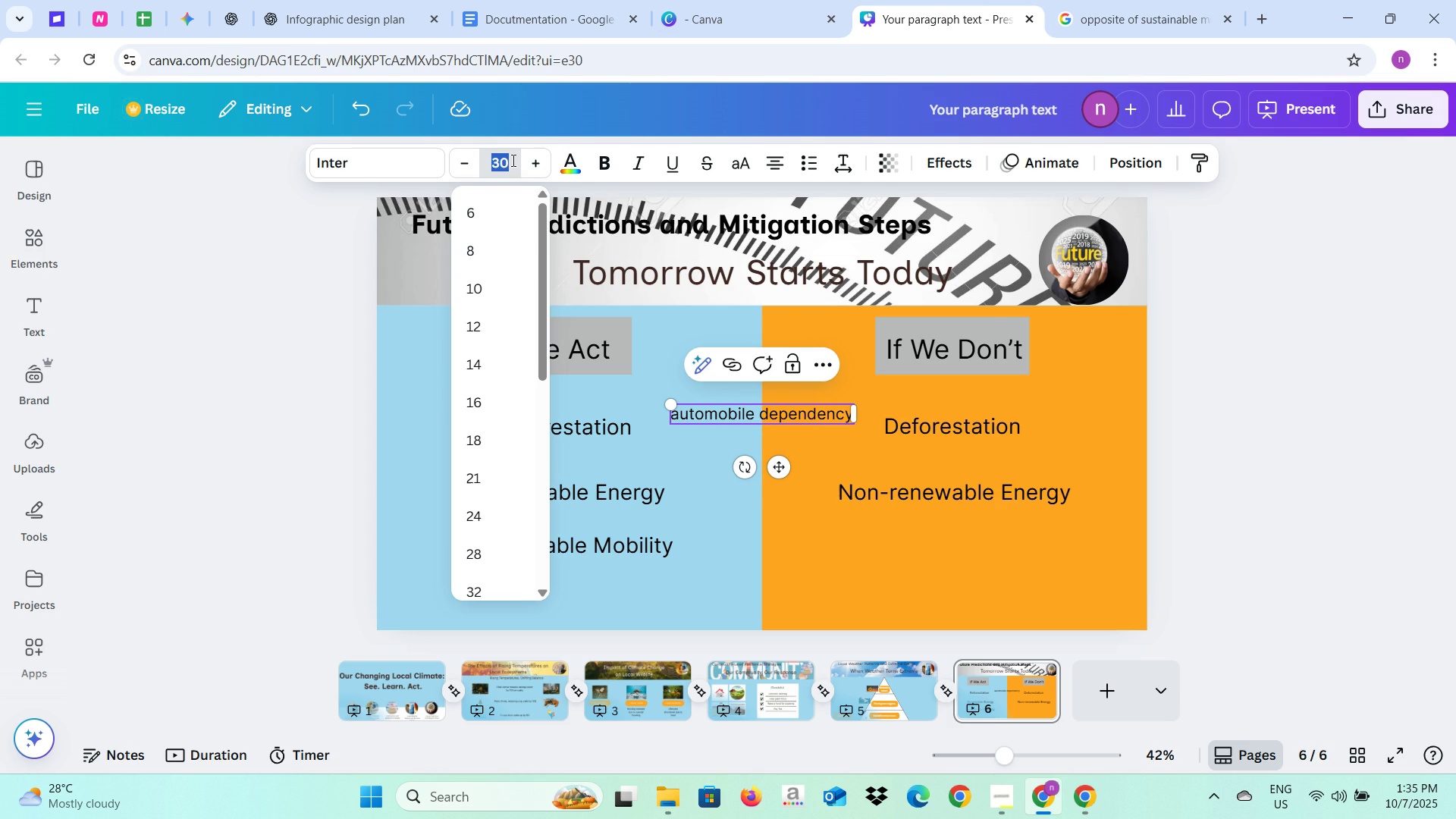 
type(5)
key(Backspace)
type(40)
 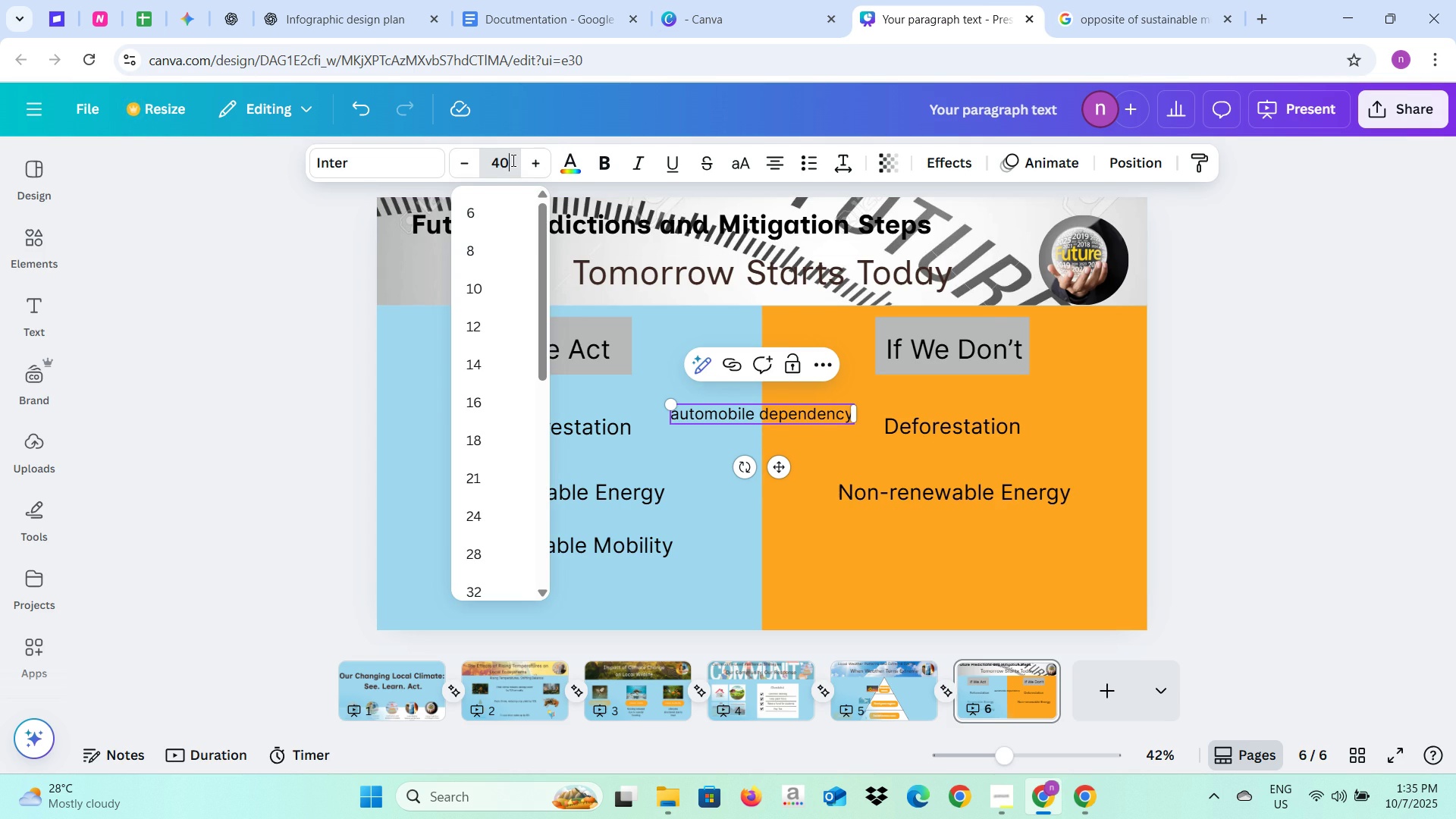 
key(Enter)
 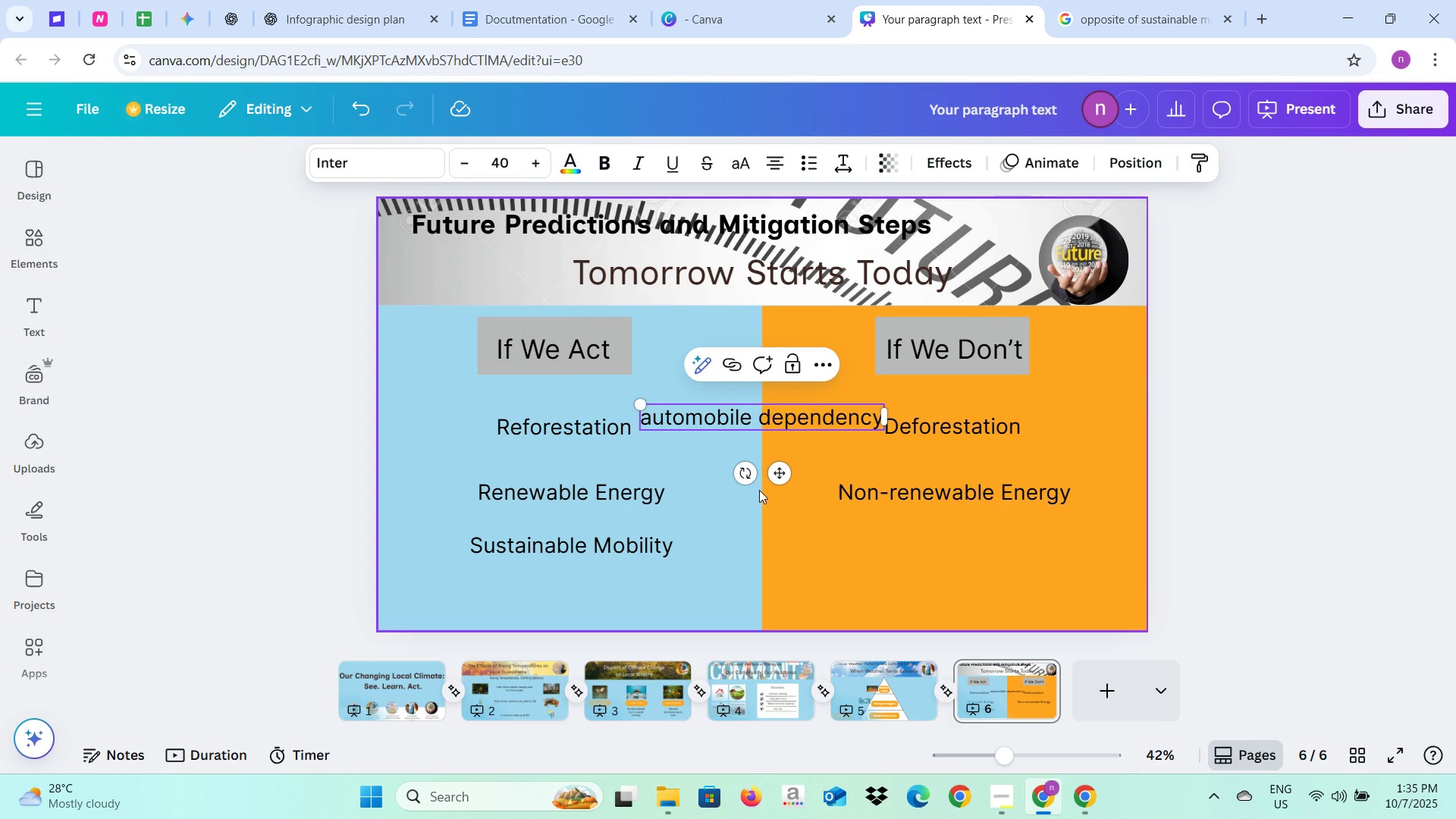 
left_click([817, 525])
 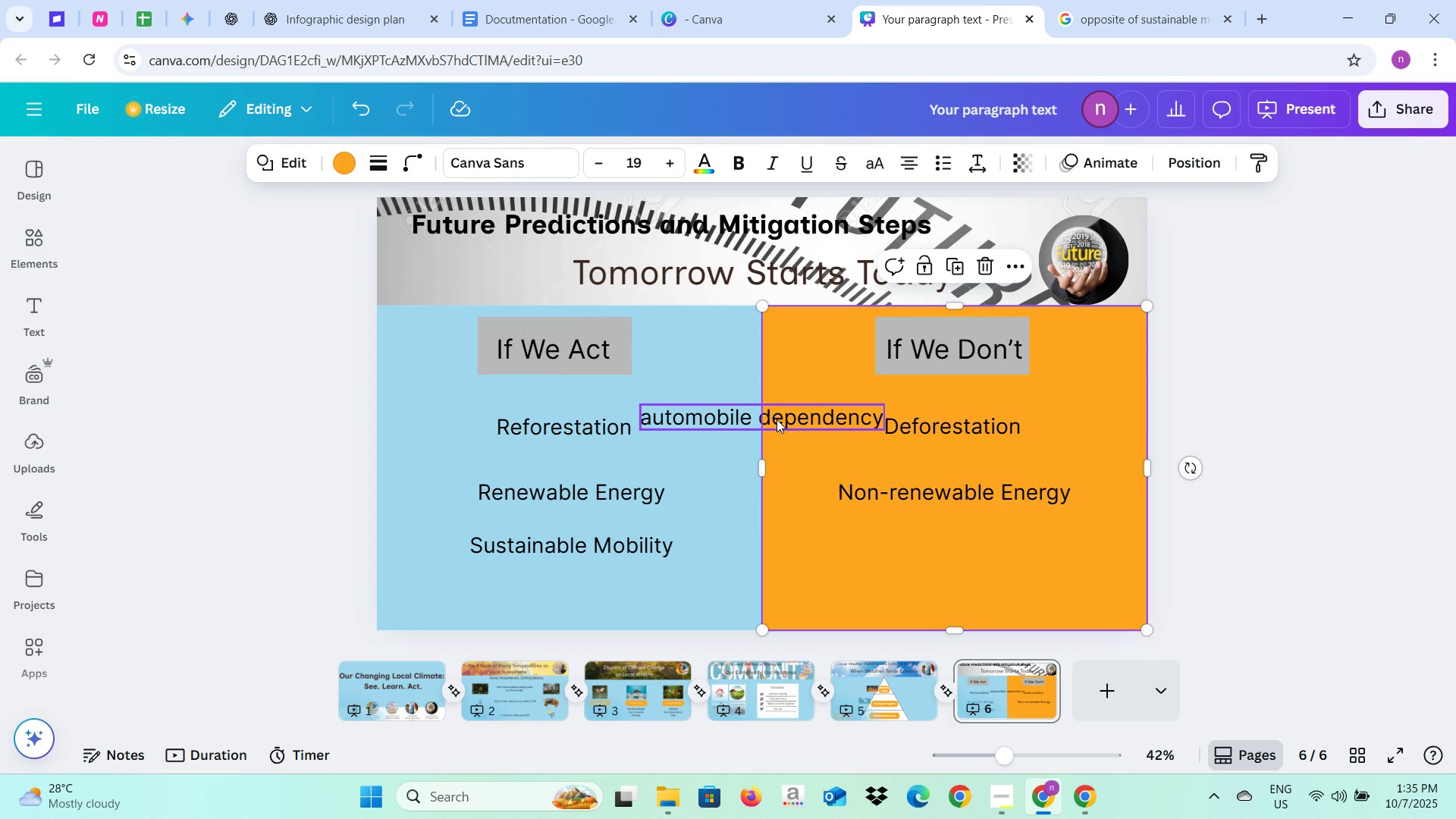 
left_click([777, 419])